 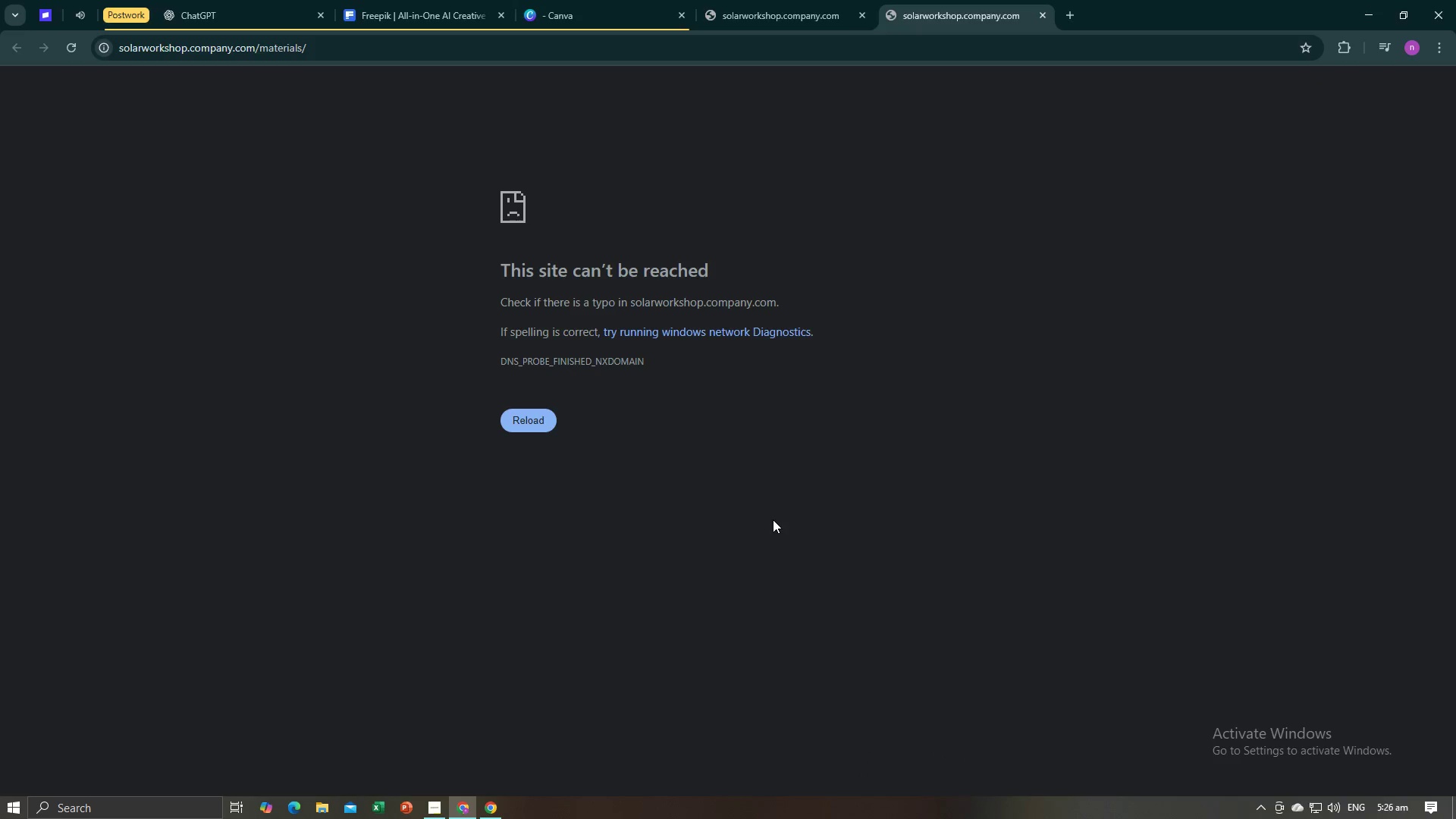 
left_click([528, 427])
 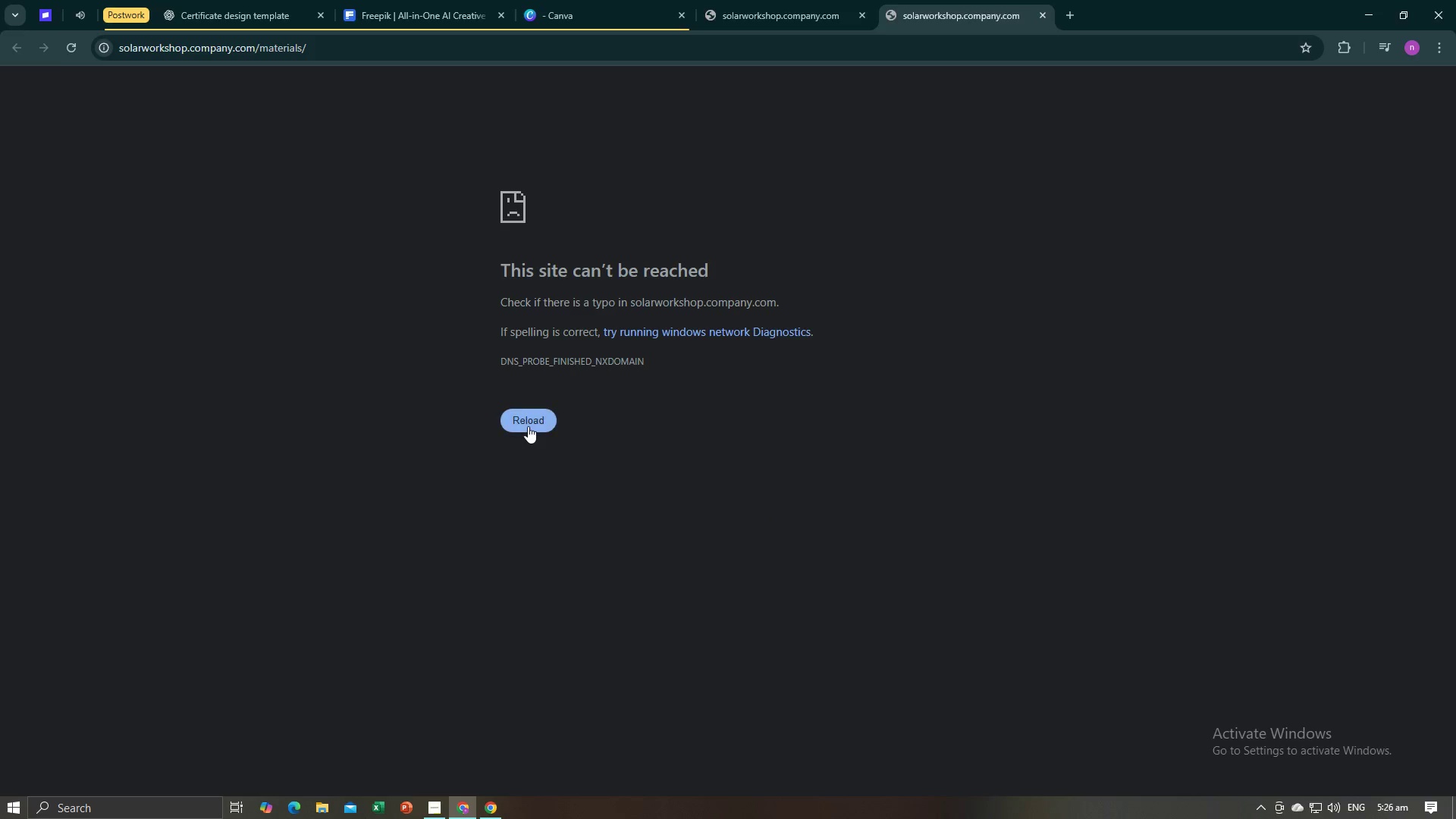 
double_click([528, 426])
 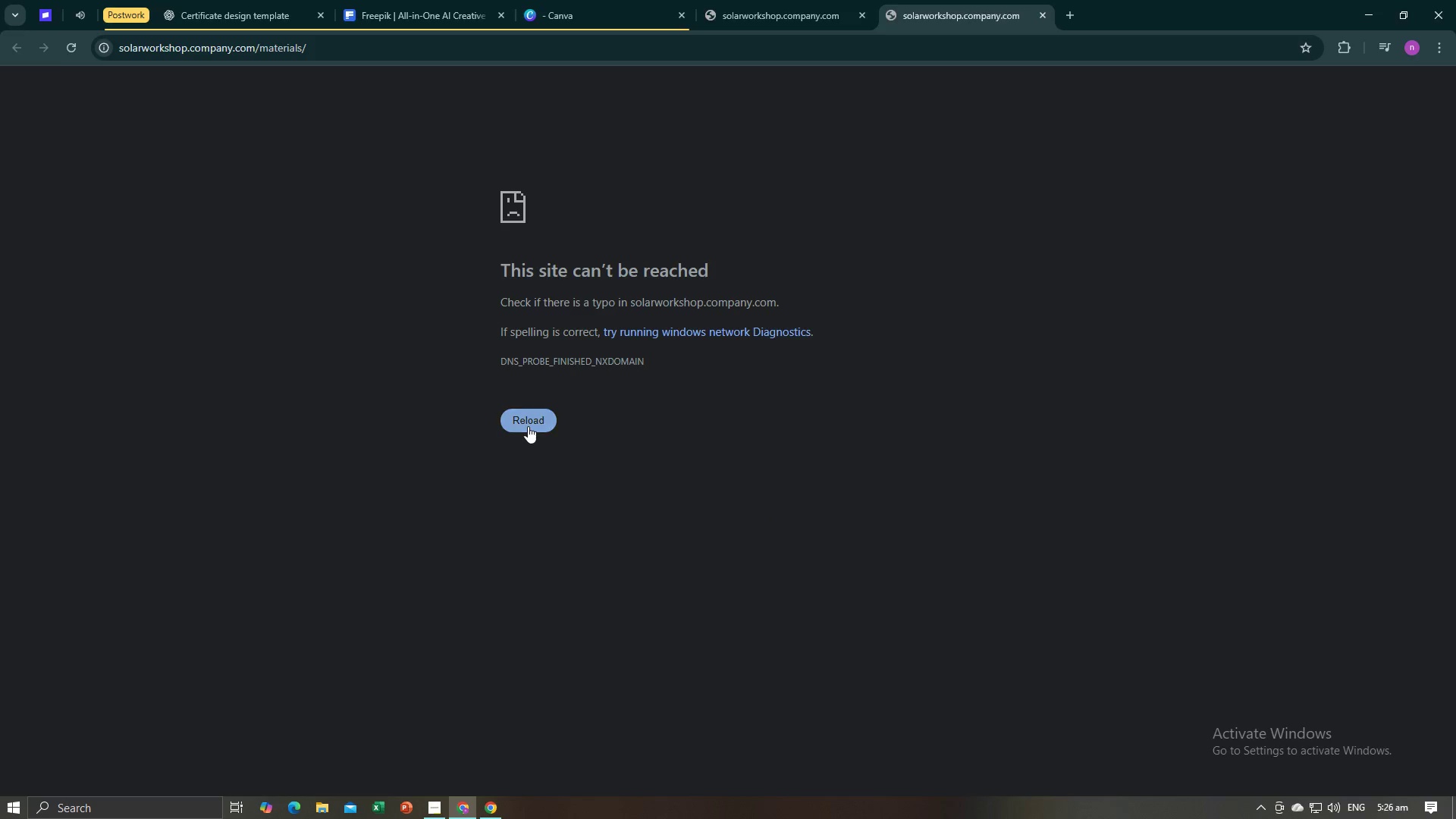 
triple_click([528, 426])
 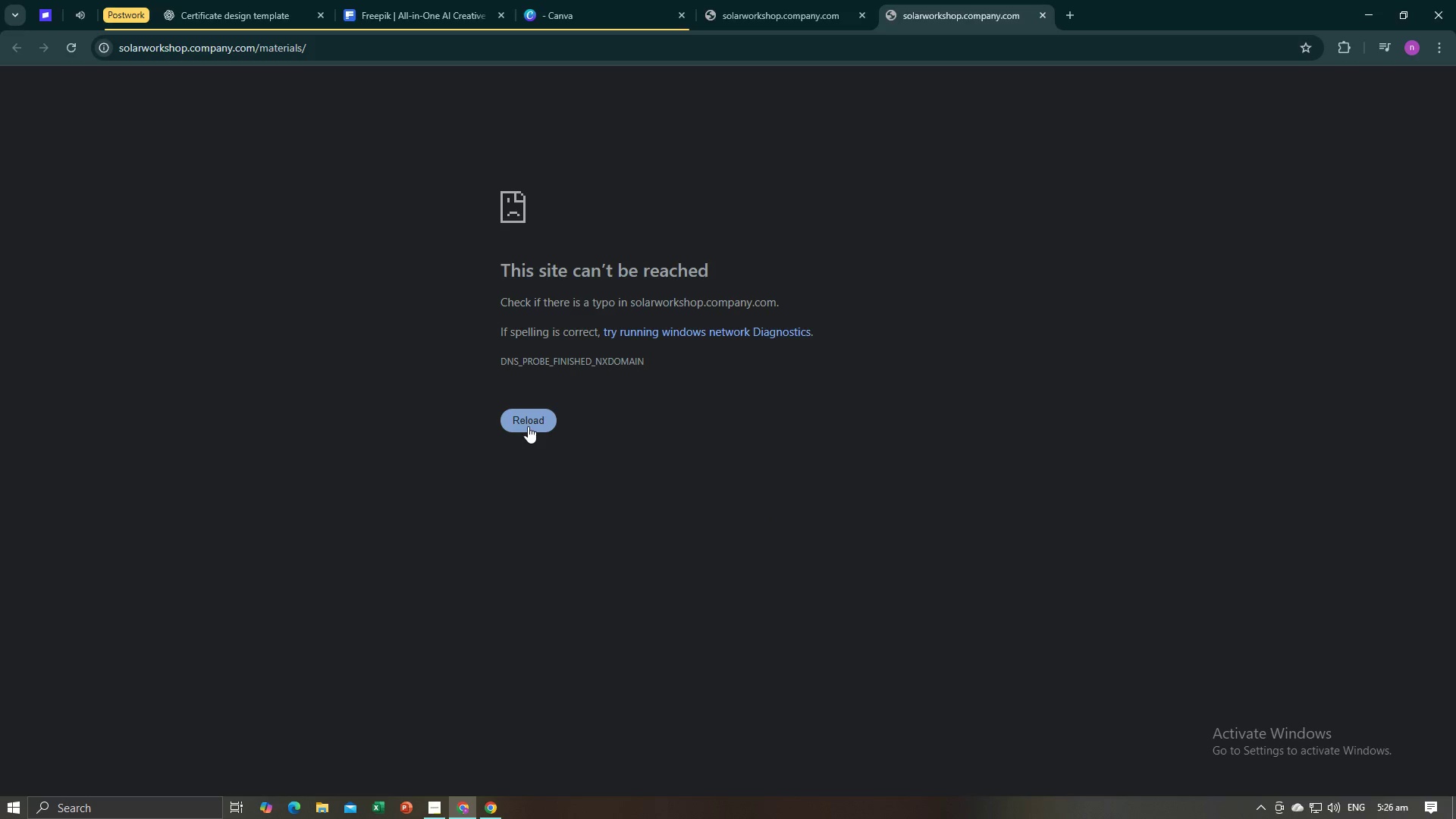 
triple_click([528, 426])
 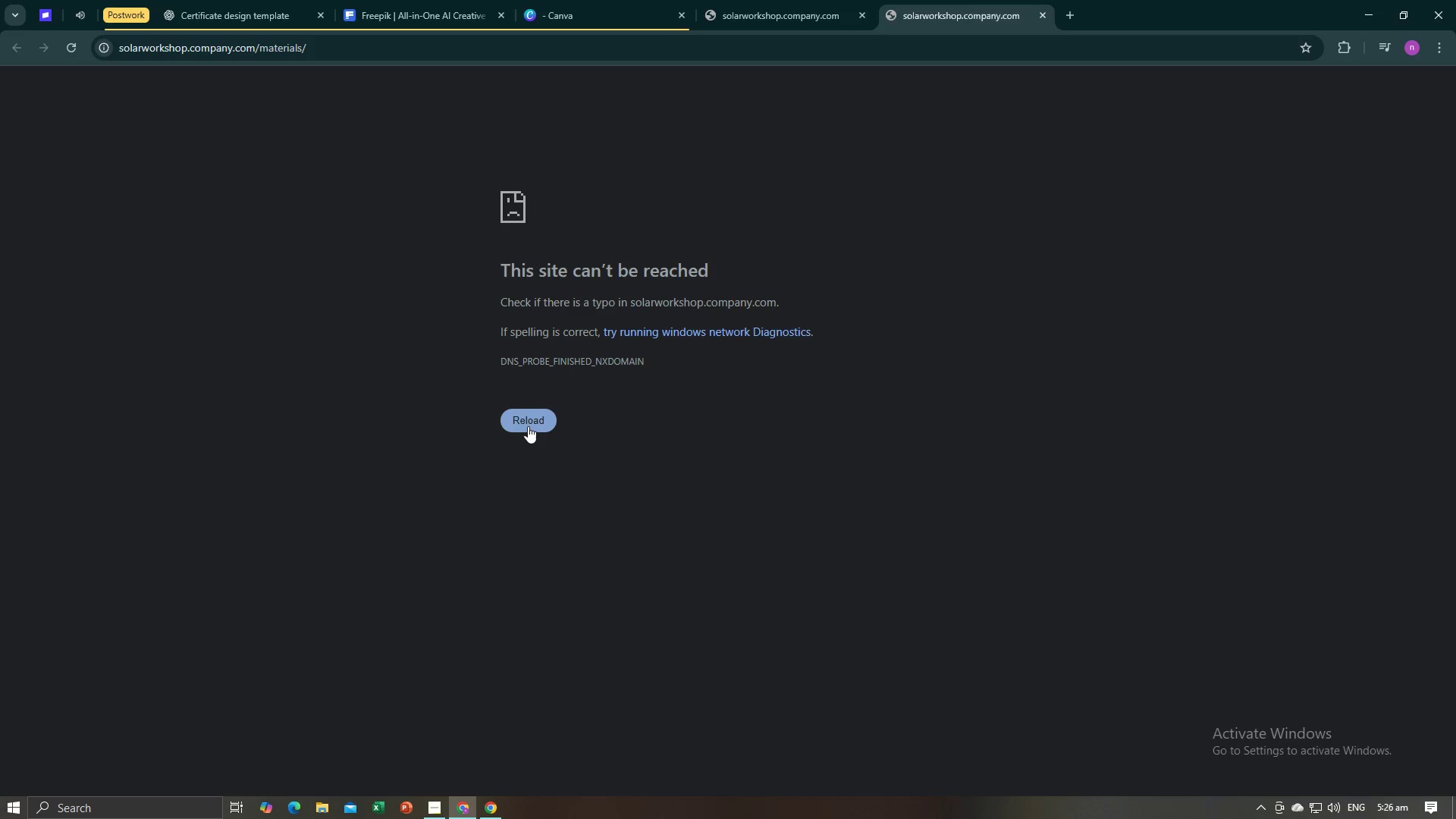 
triple_click([528, 426])
 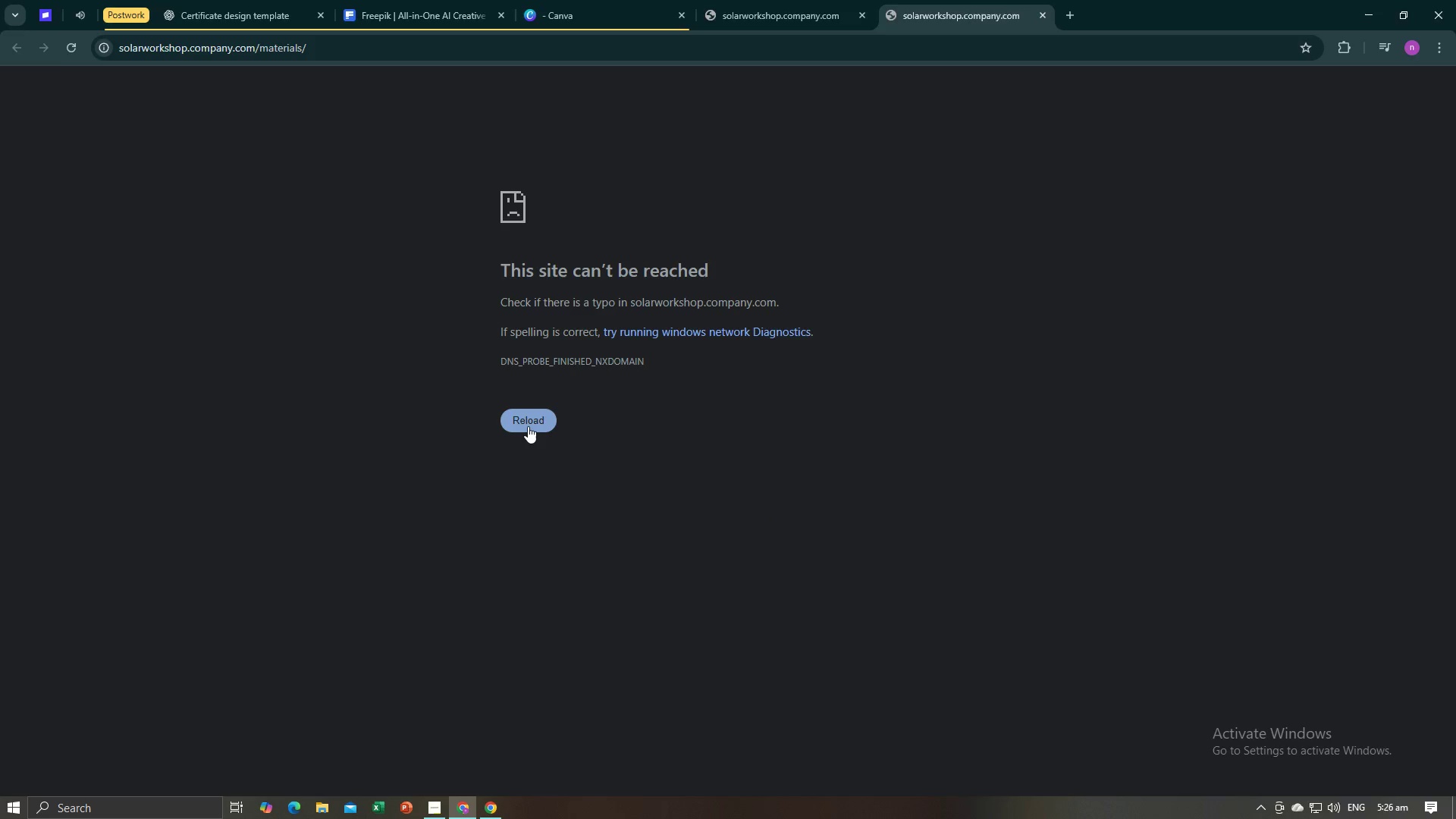 
triple_click([528, 426])
 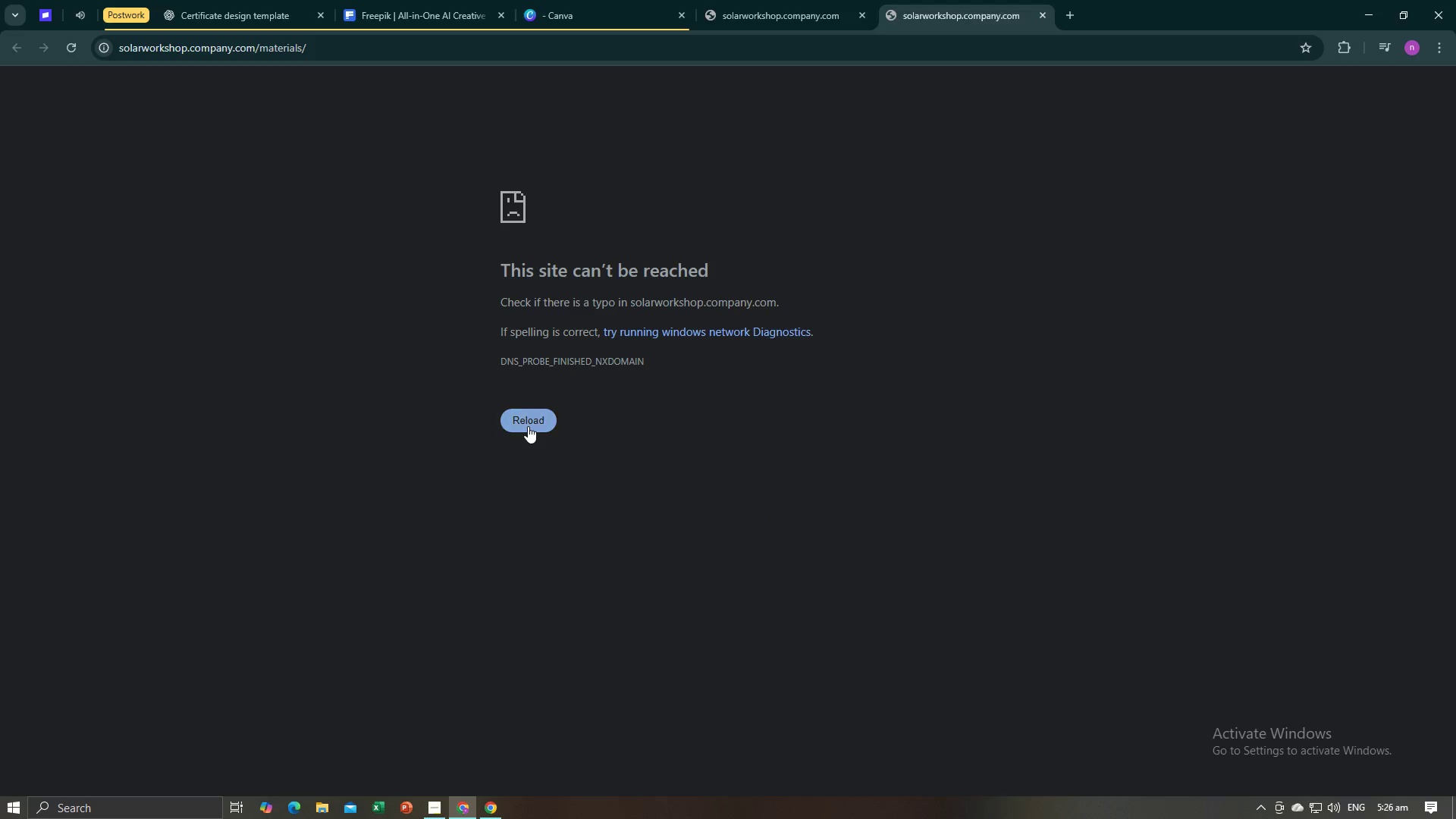 
triple_click([528, 426])
 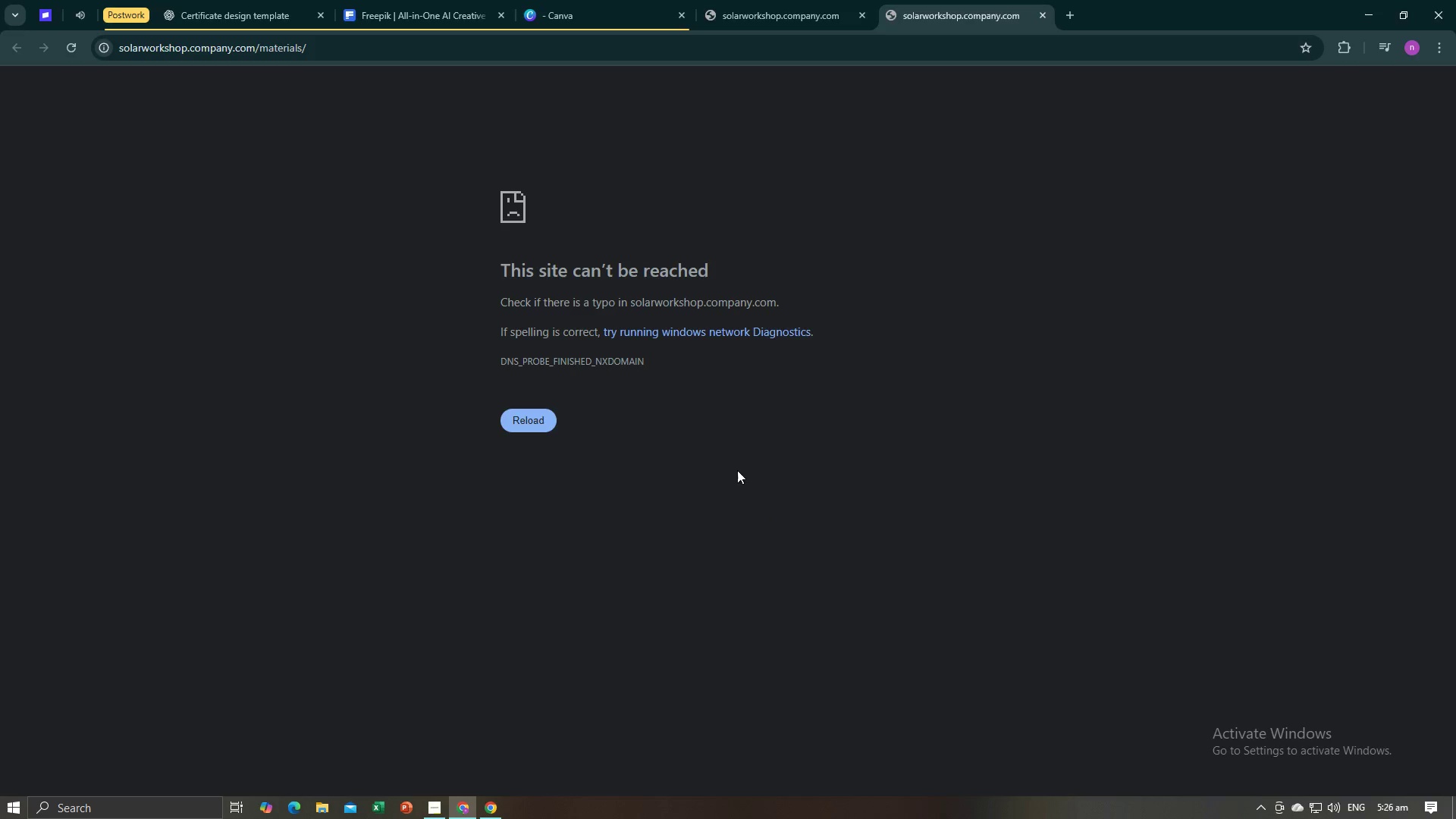 
left_click([793, 24])